 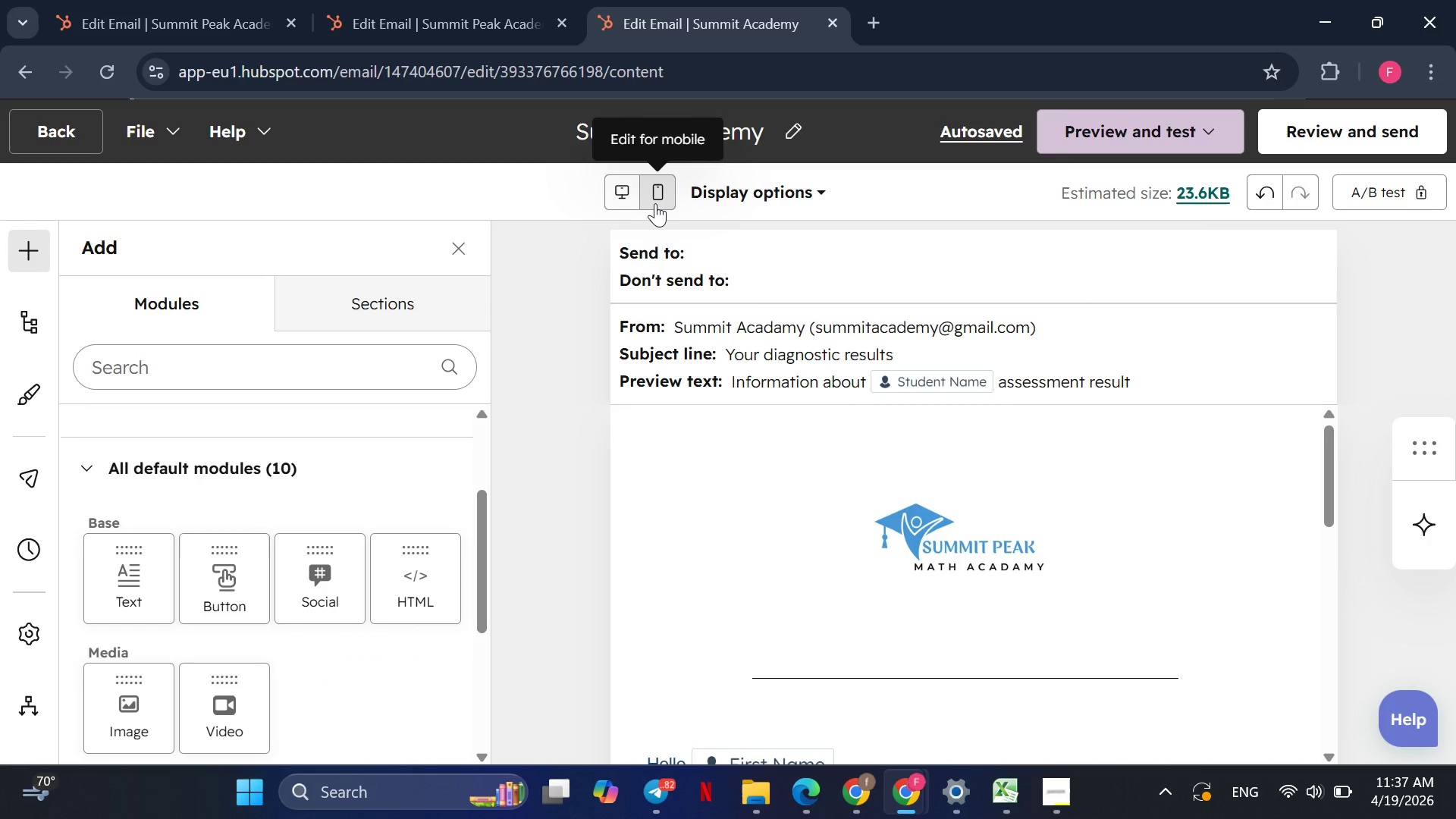 
left_click([449, 251])
 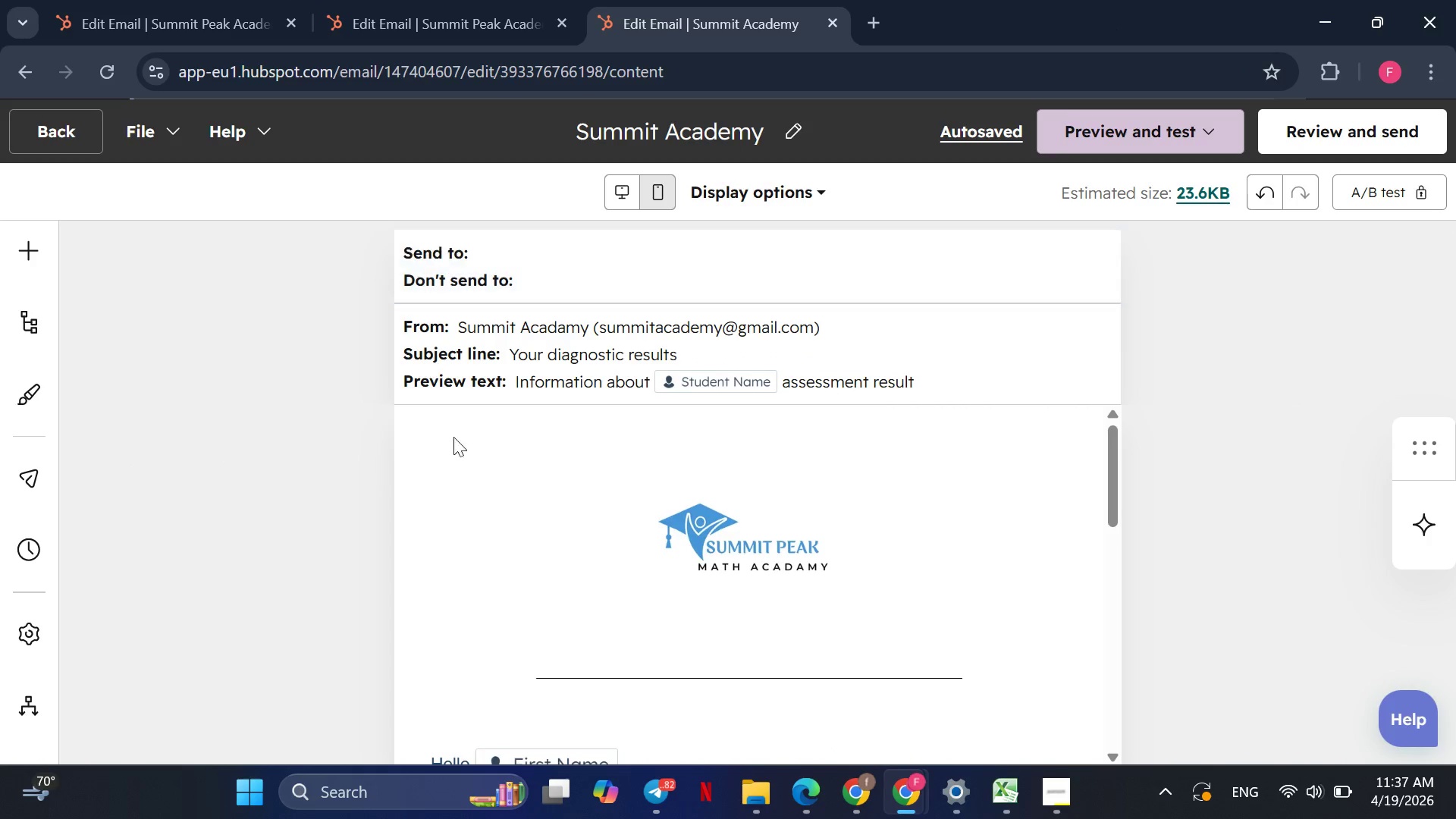 
mouse_move([448, 487])
 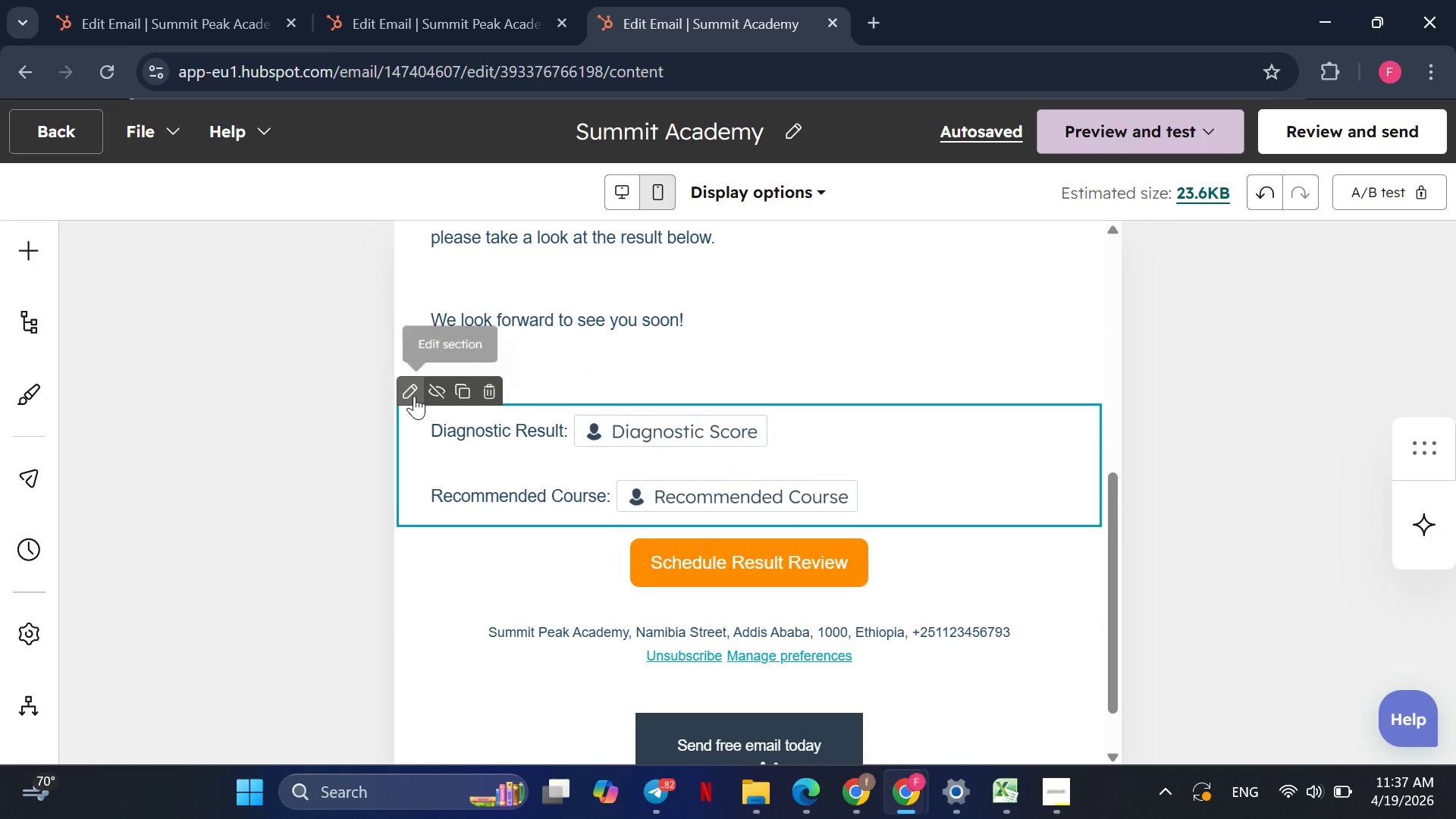 
left_click([414, 396])
 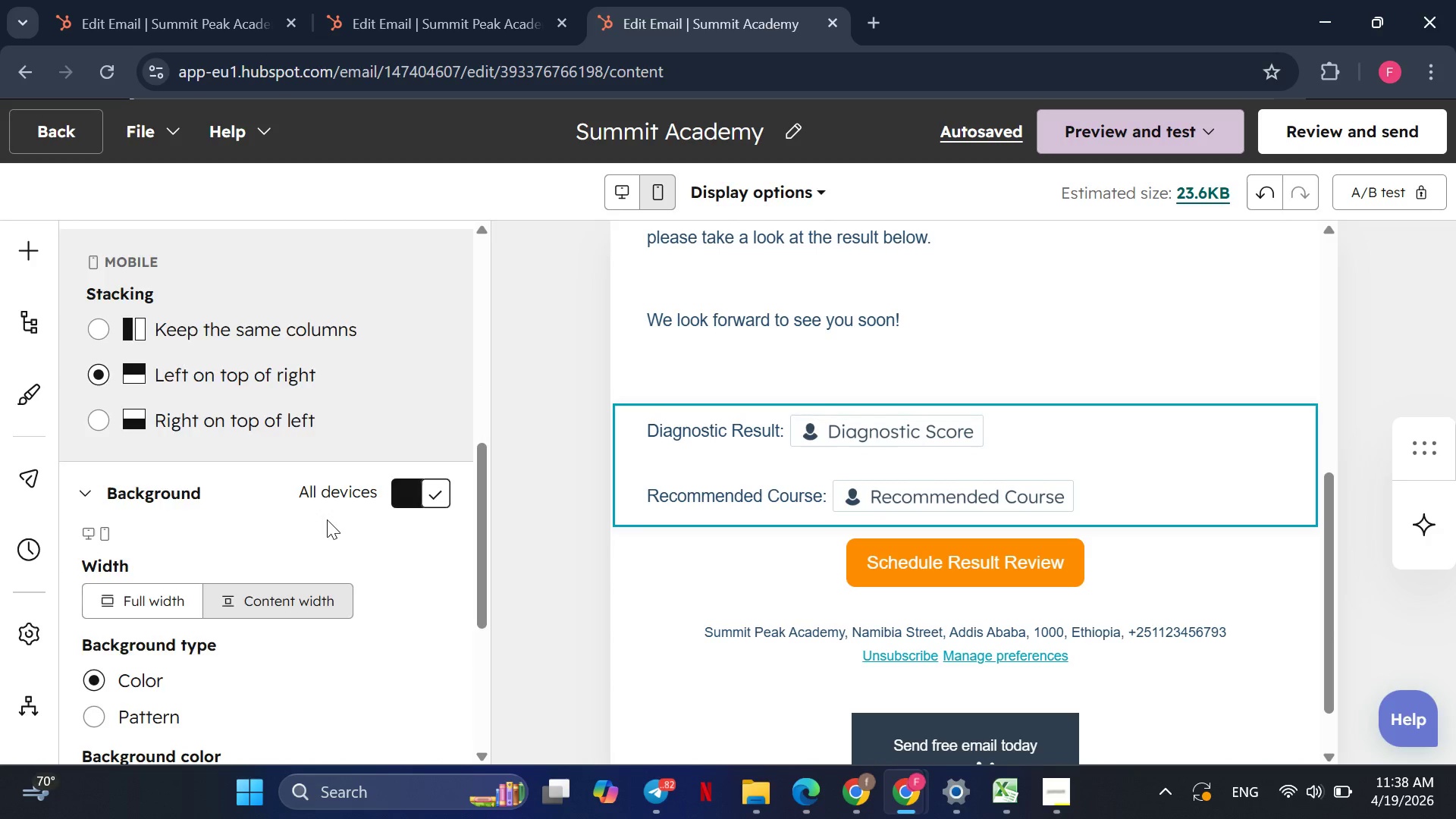 
wait(15.55)
 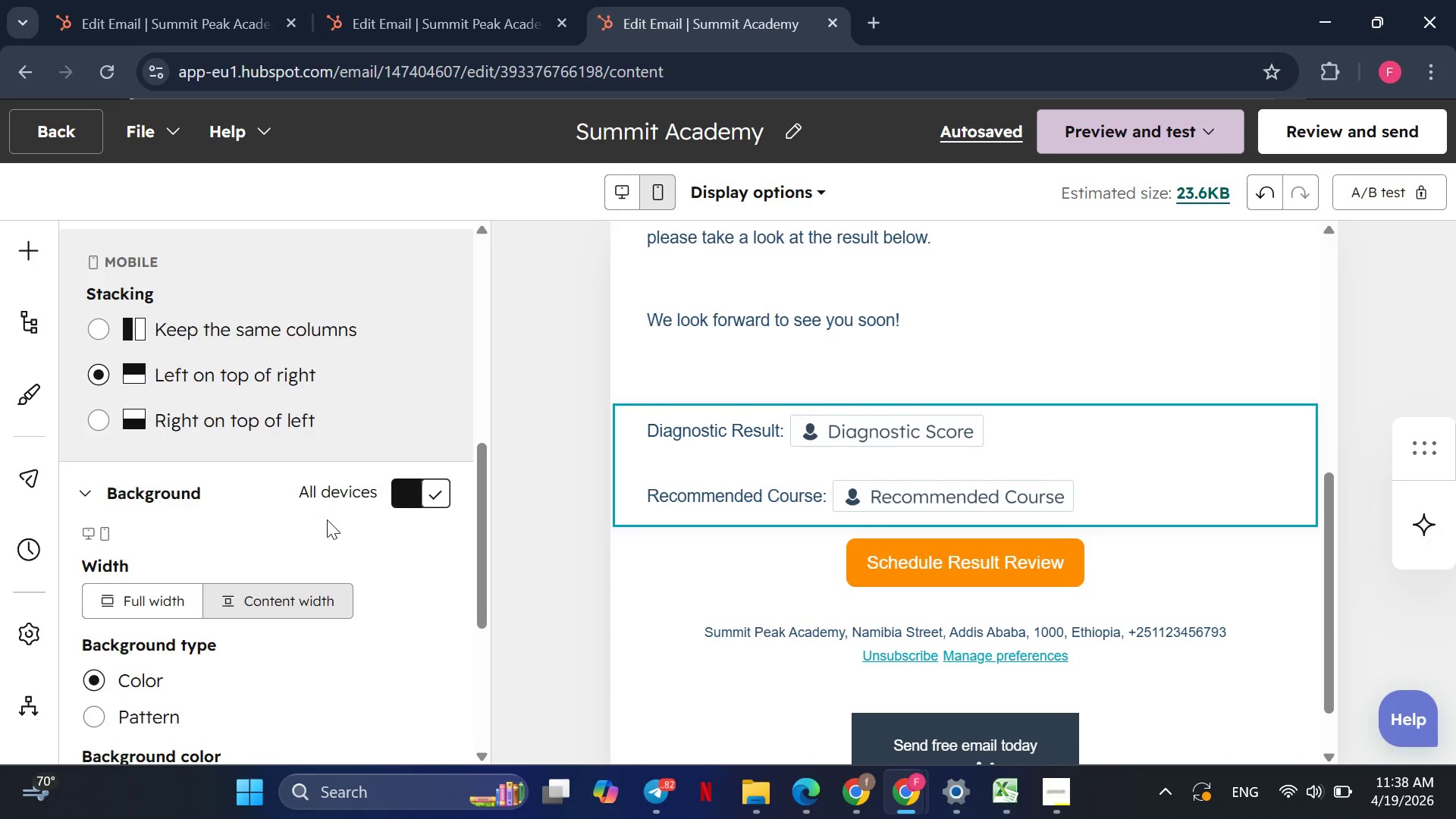 
left_click([186, 520])
 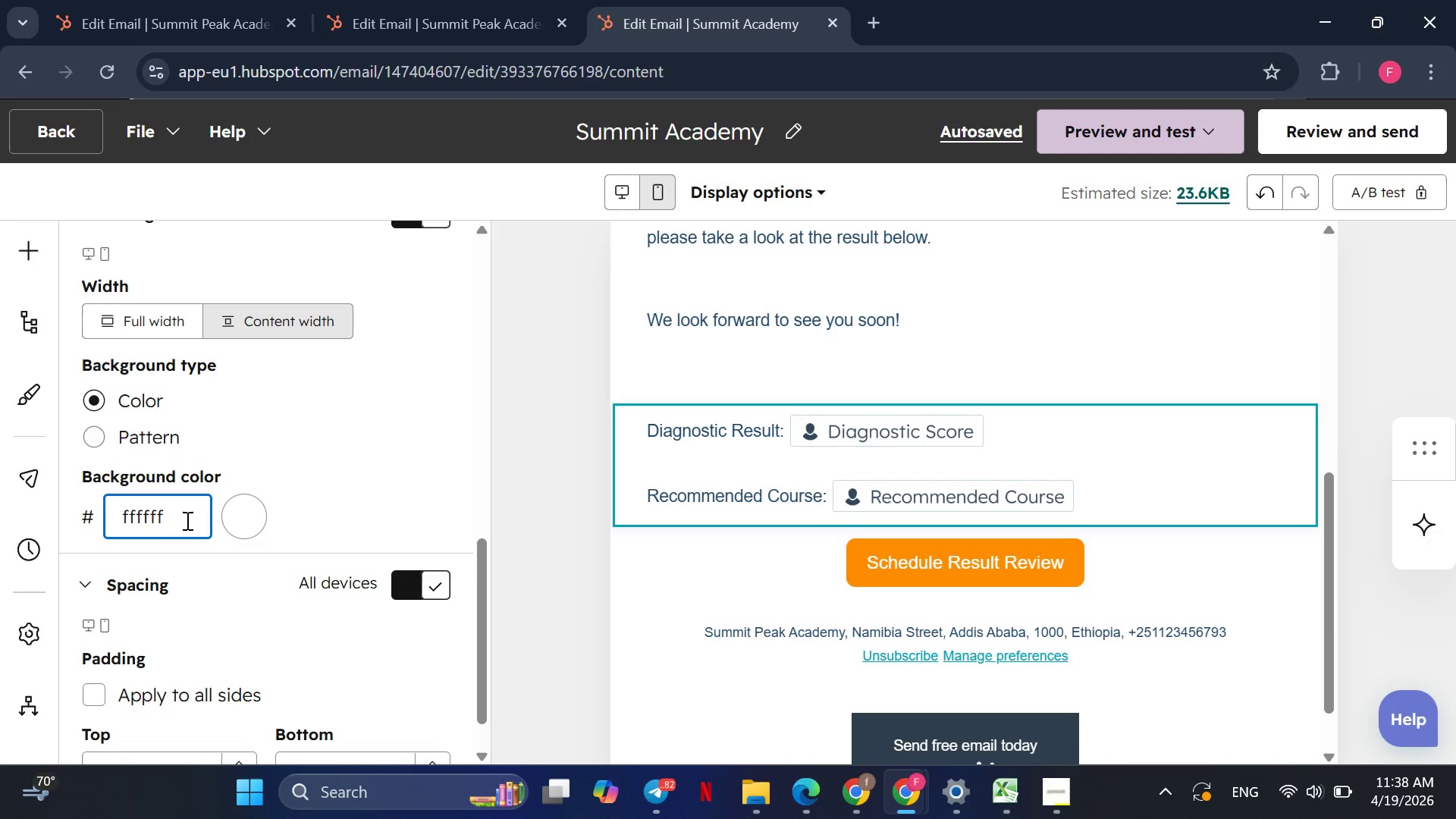 
hold_key(key=Backspace, duration=0.38)
 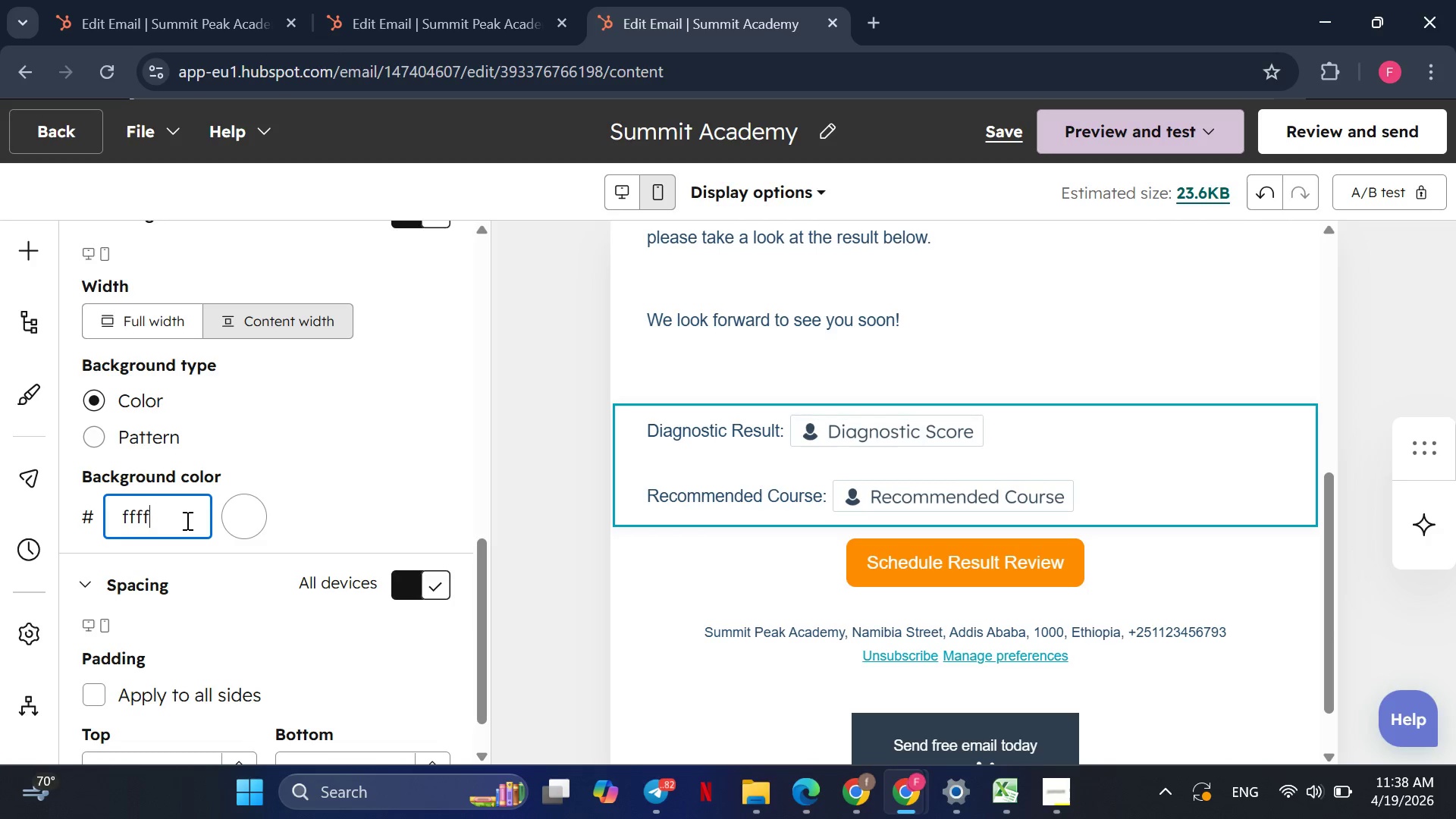 
key(Backspace)
 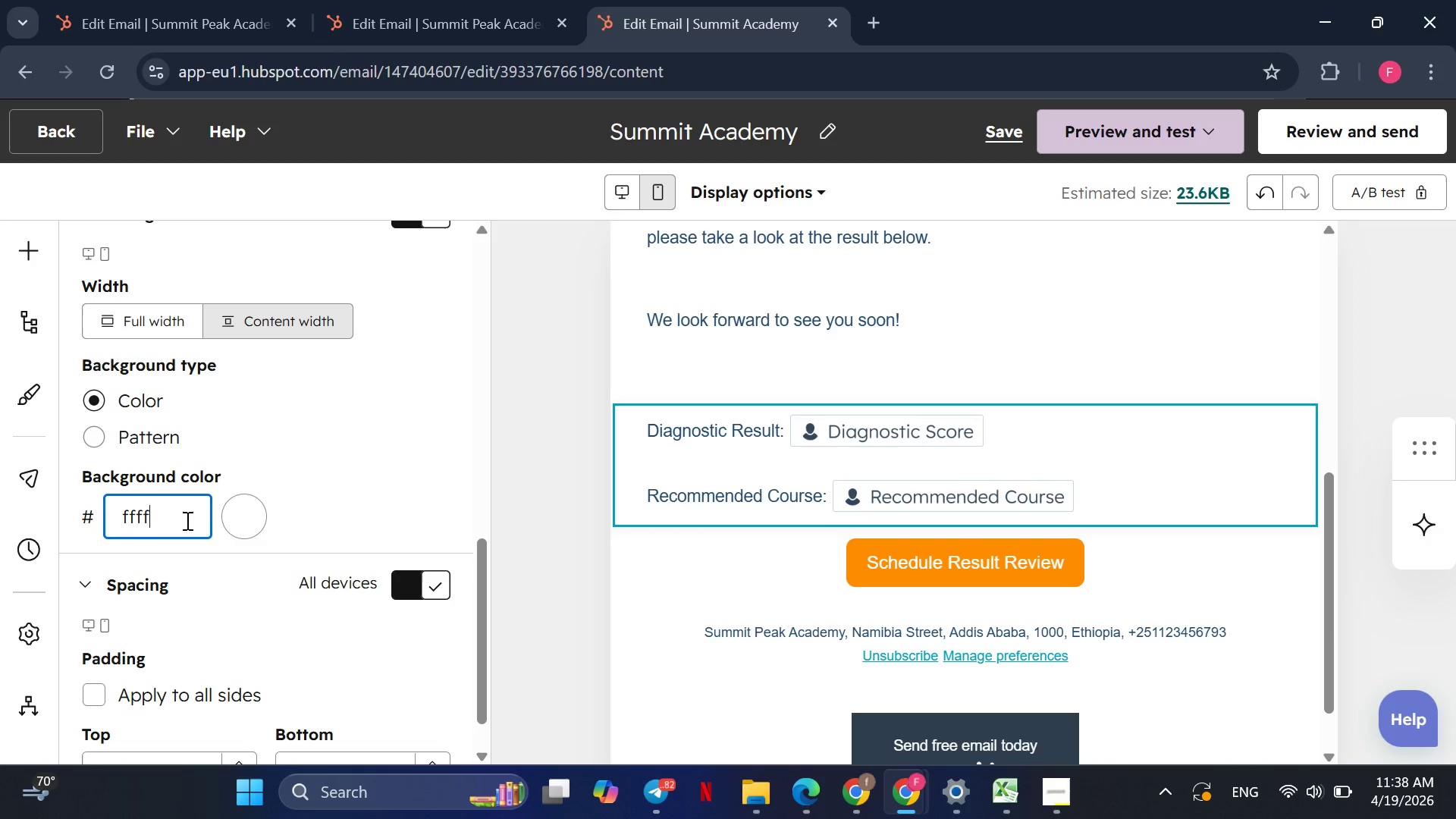 
key(Backspace)
 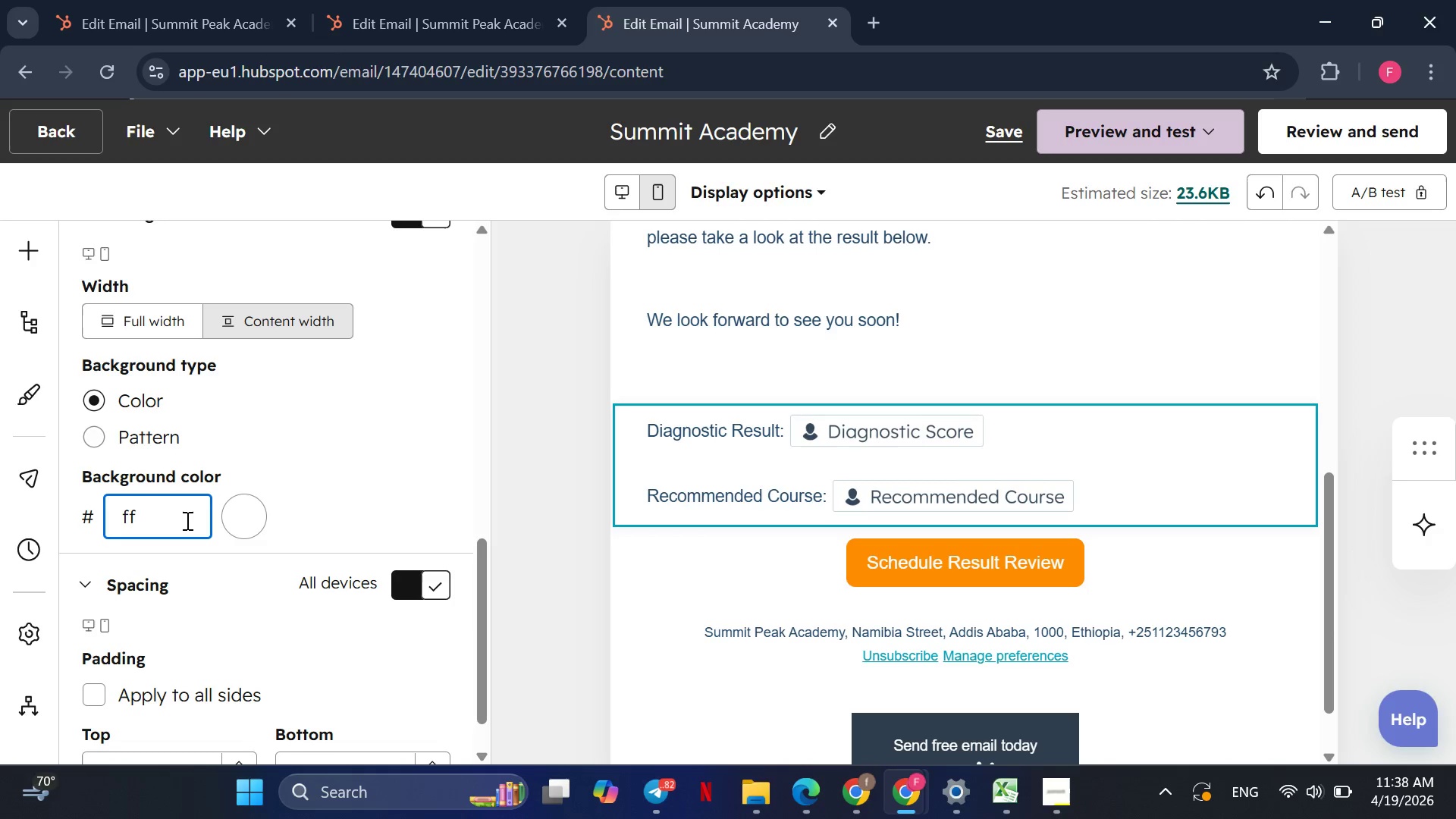 
key(Backspace)
 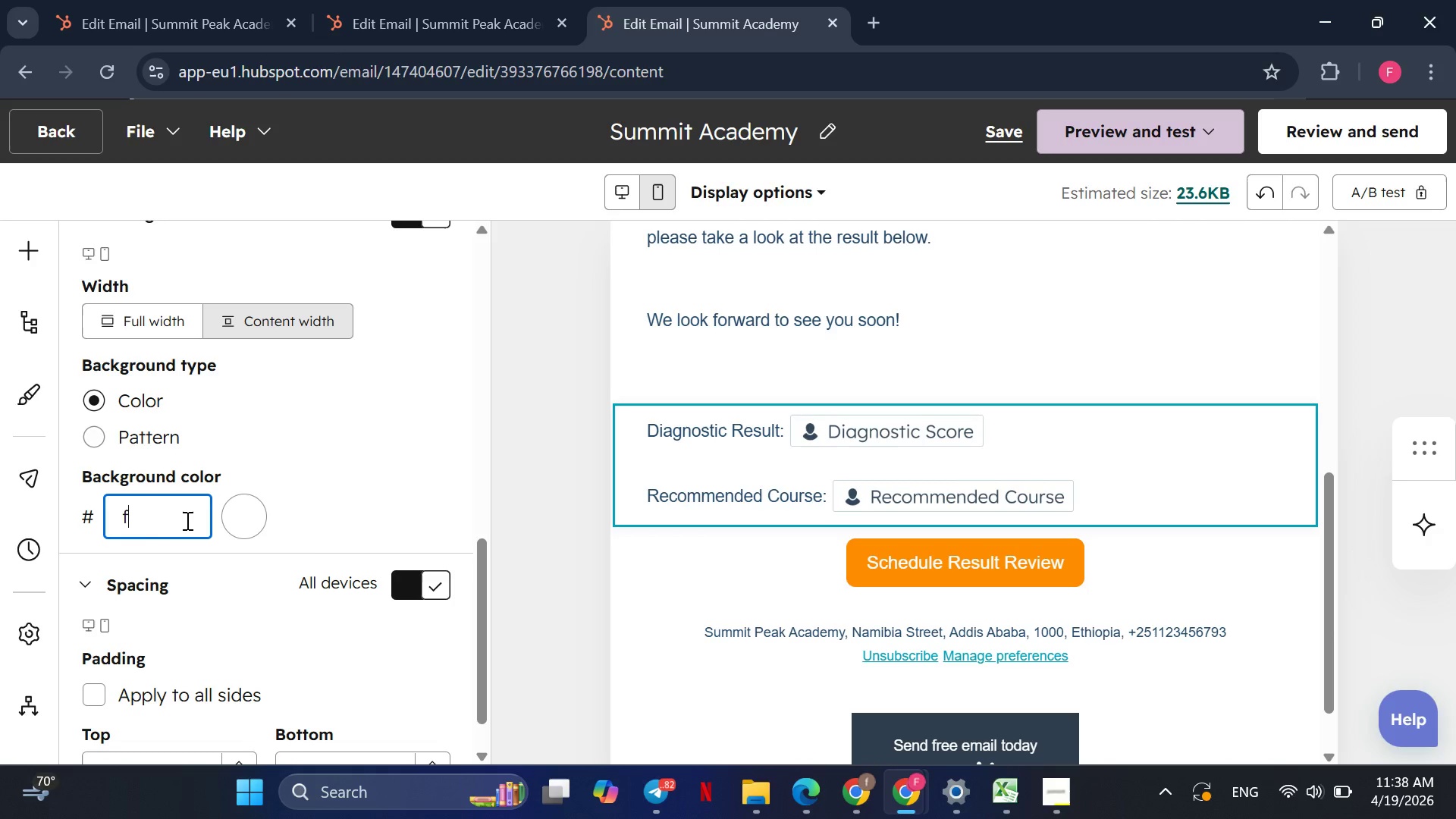 
key(Backspace)
 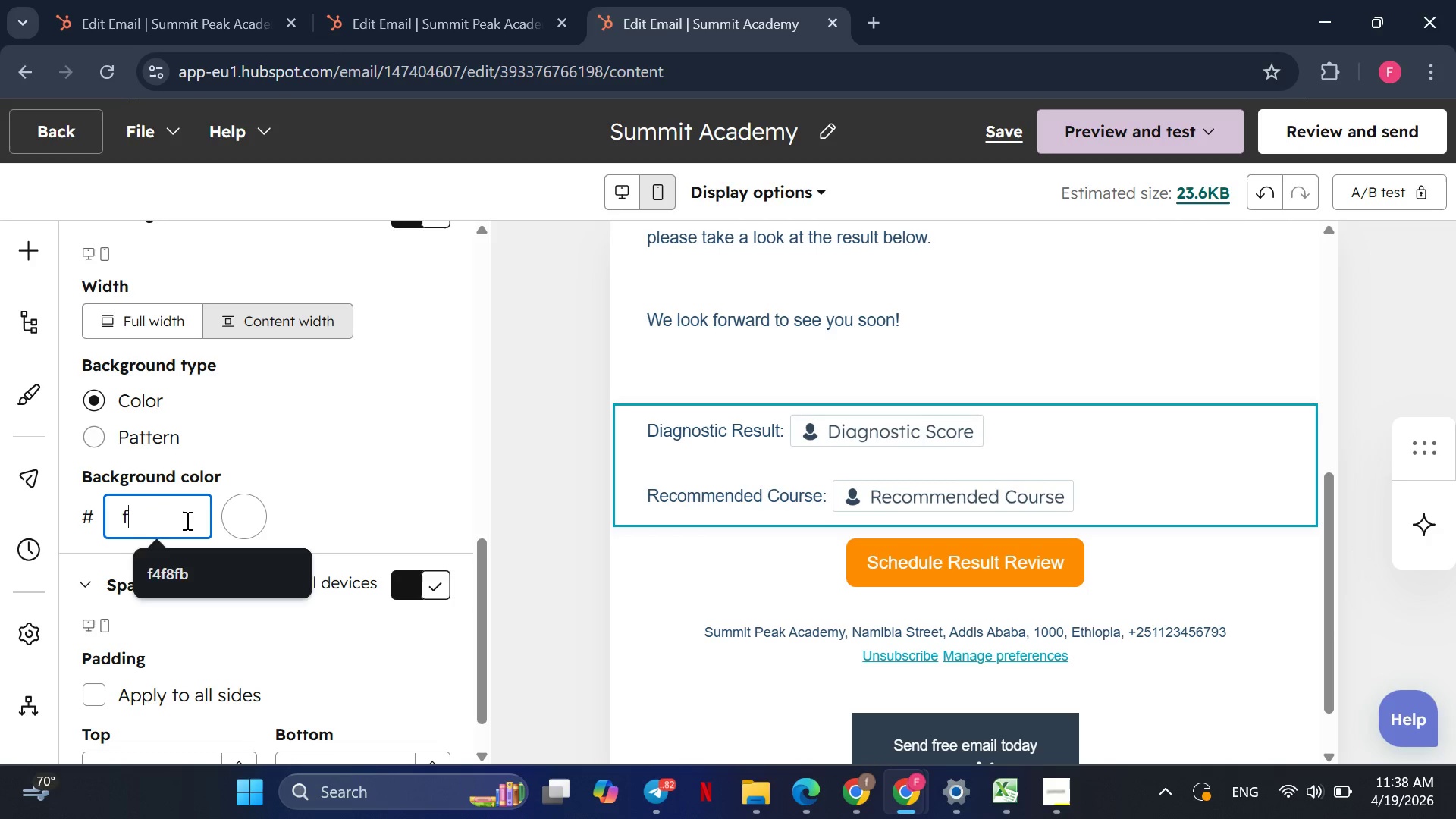 
key(Backspace)
 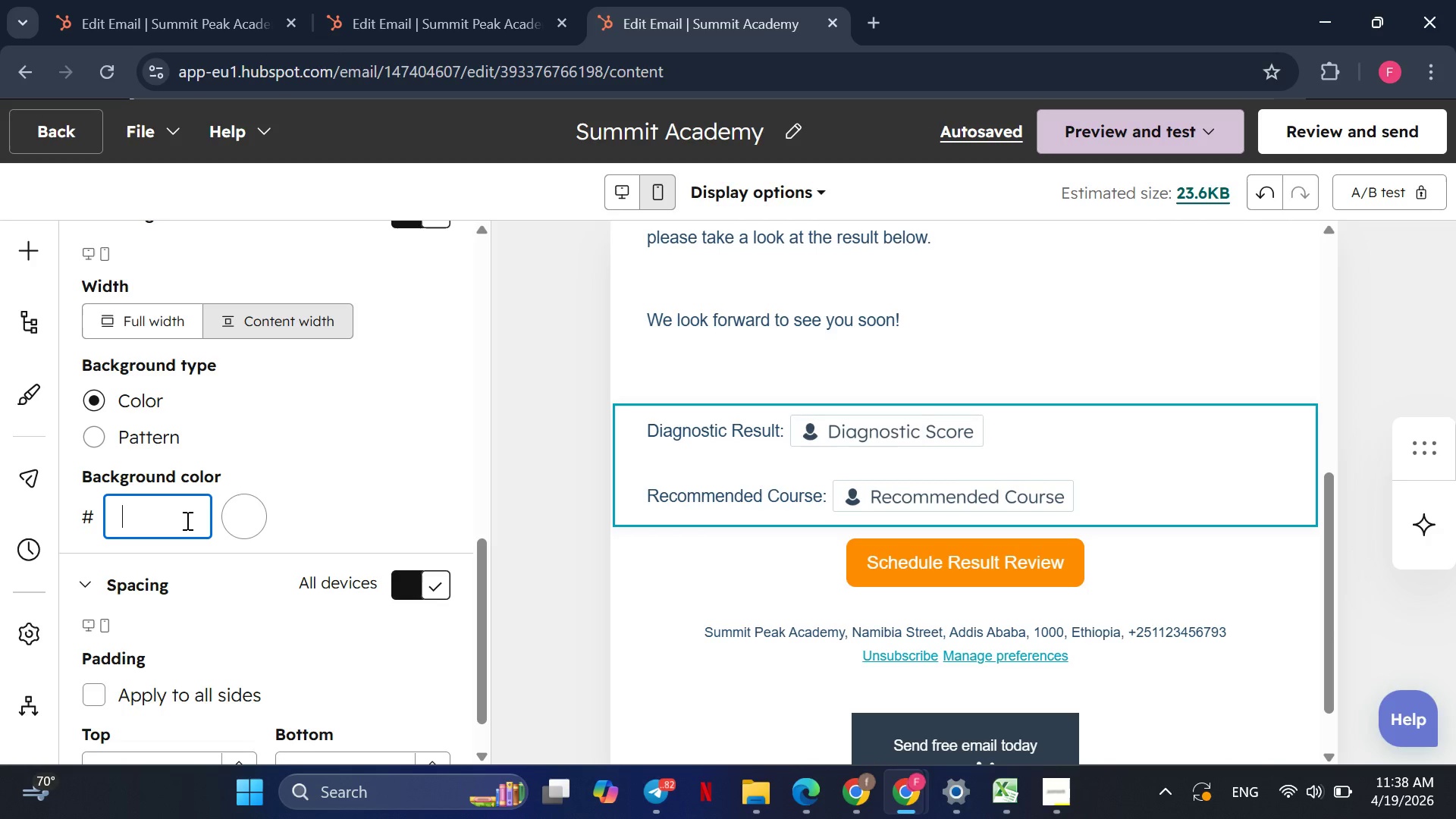 
wait(15.72)
 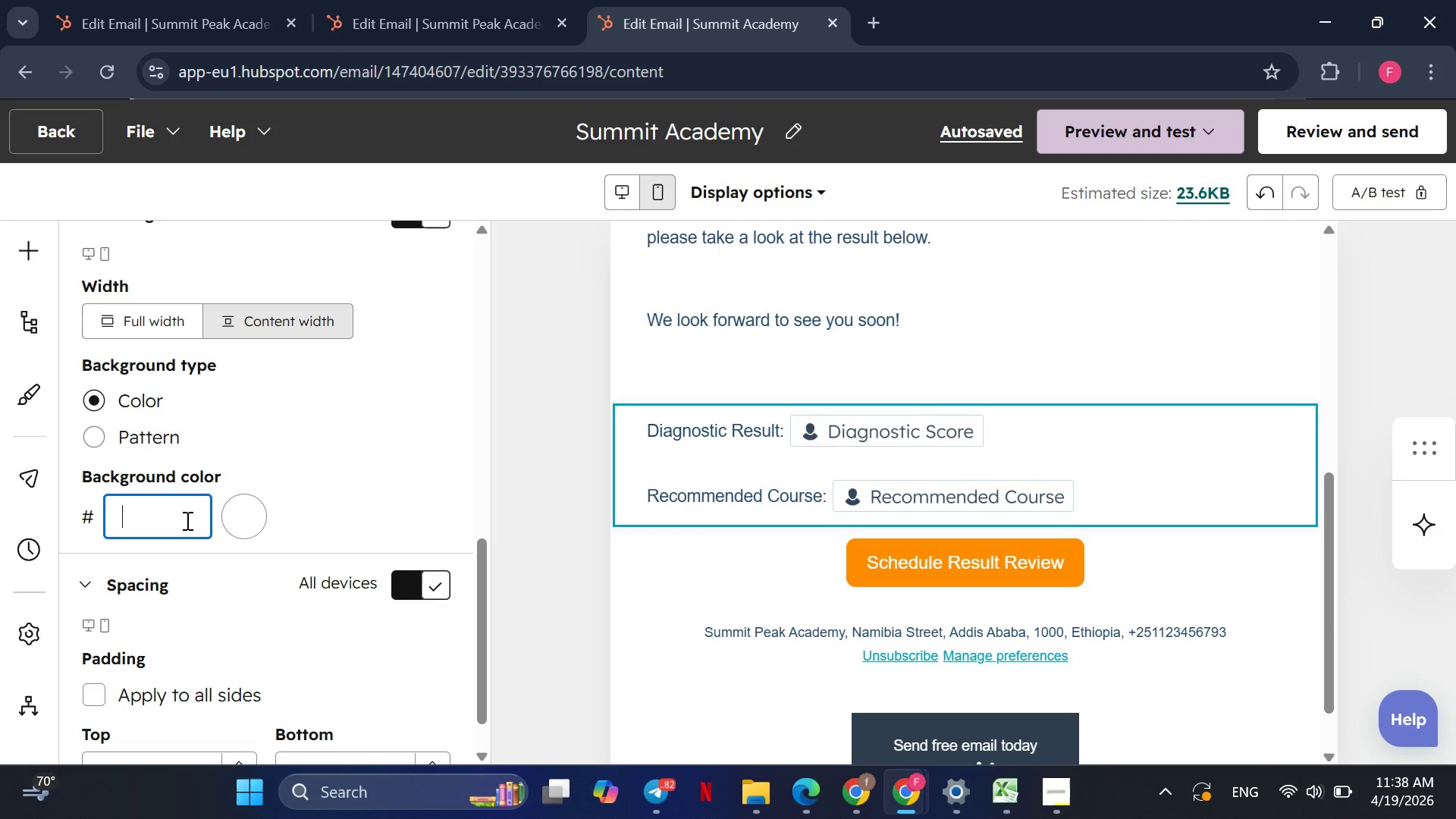 
type(F4F8)
 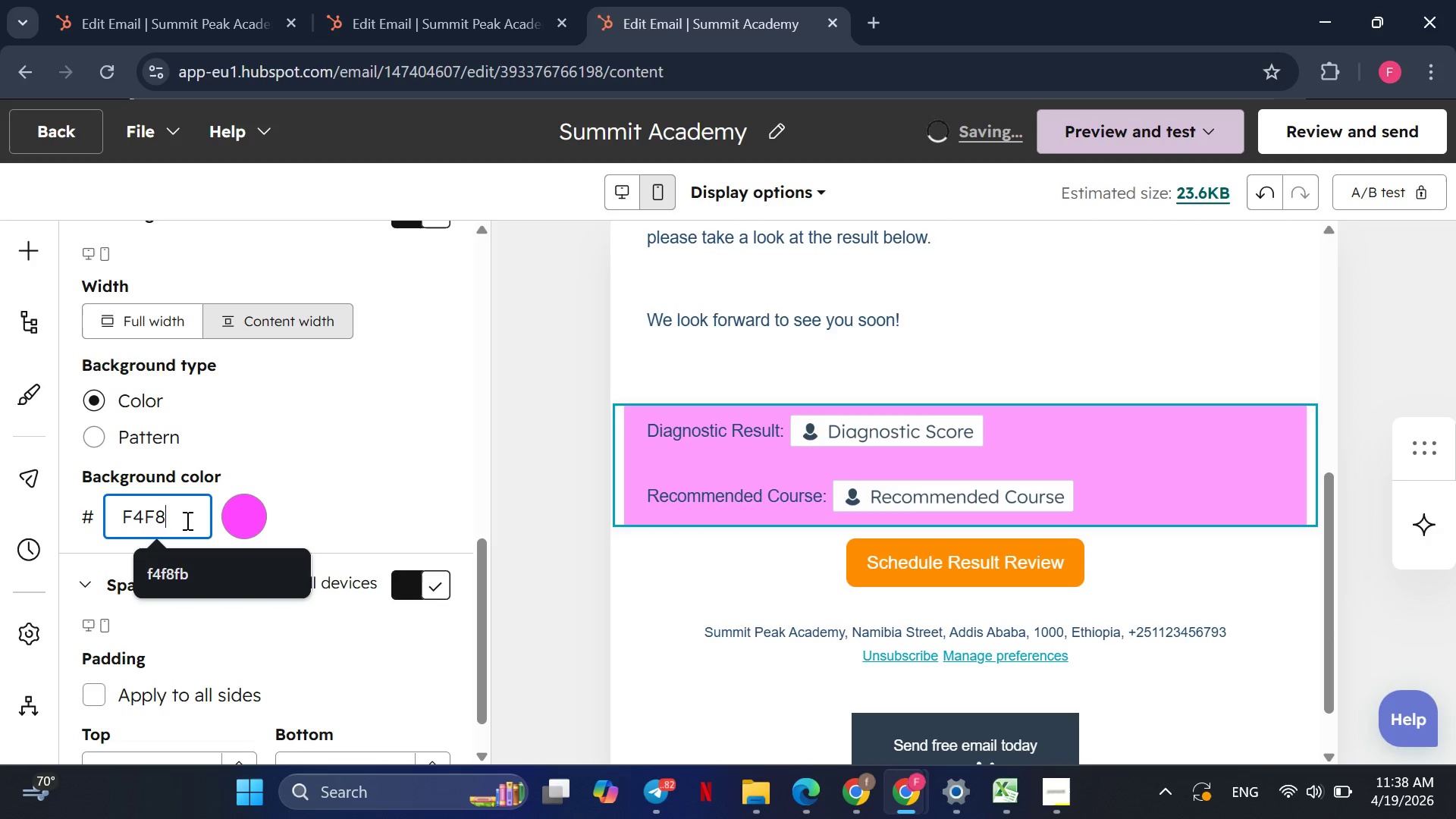 
type(F8)
 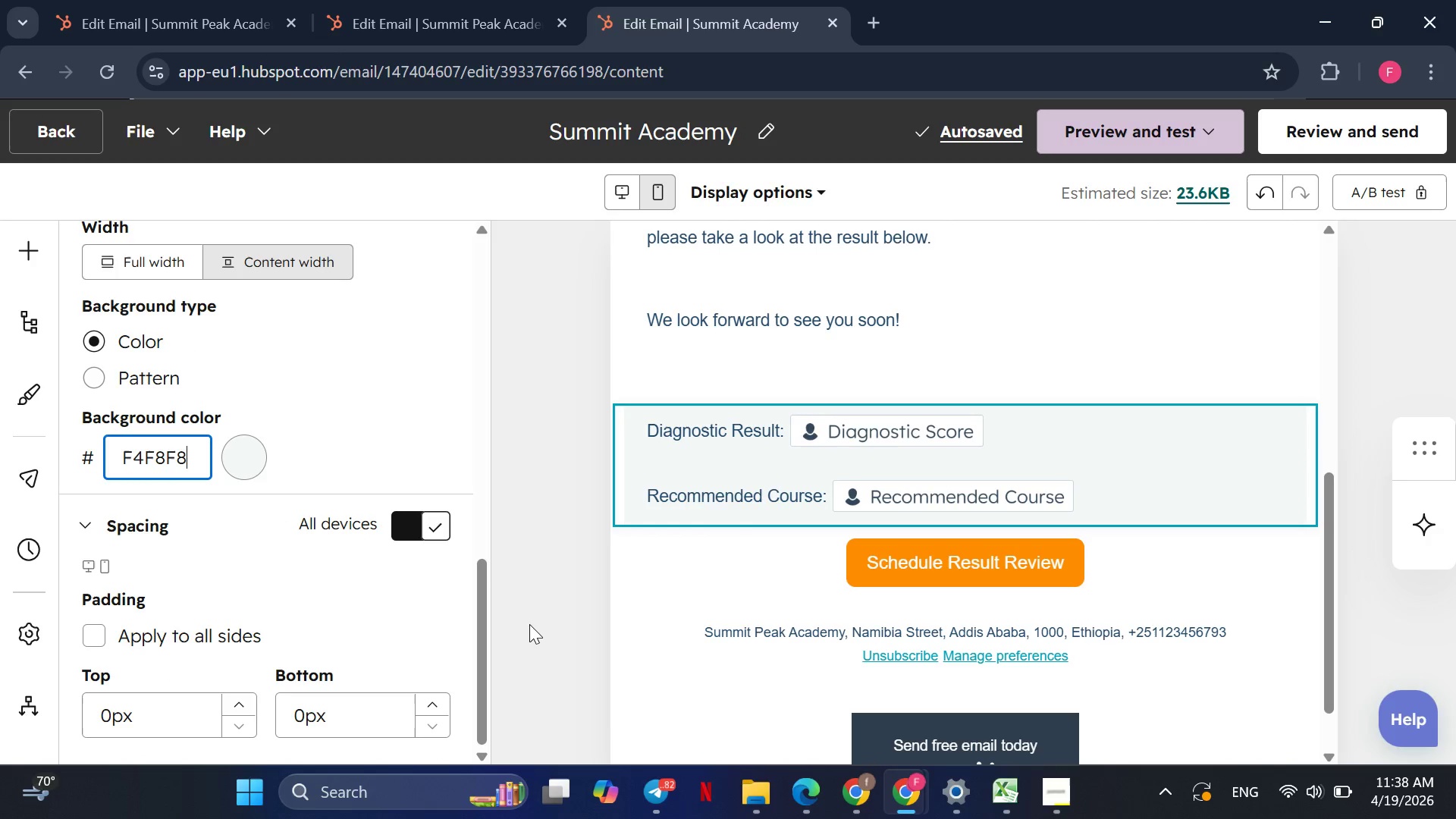 
wait(9.55)
 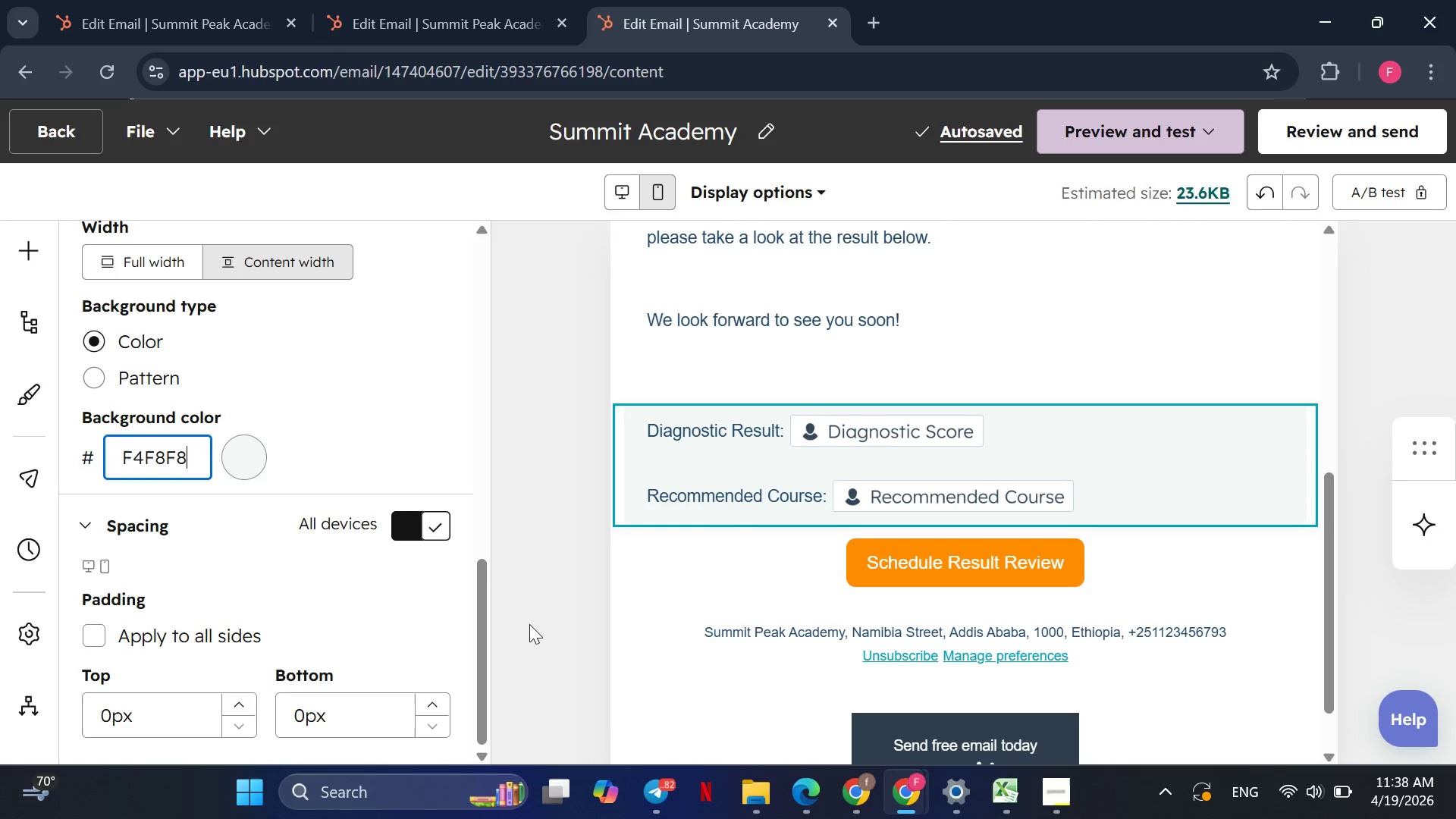 
left_click([666, 609])
 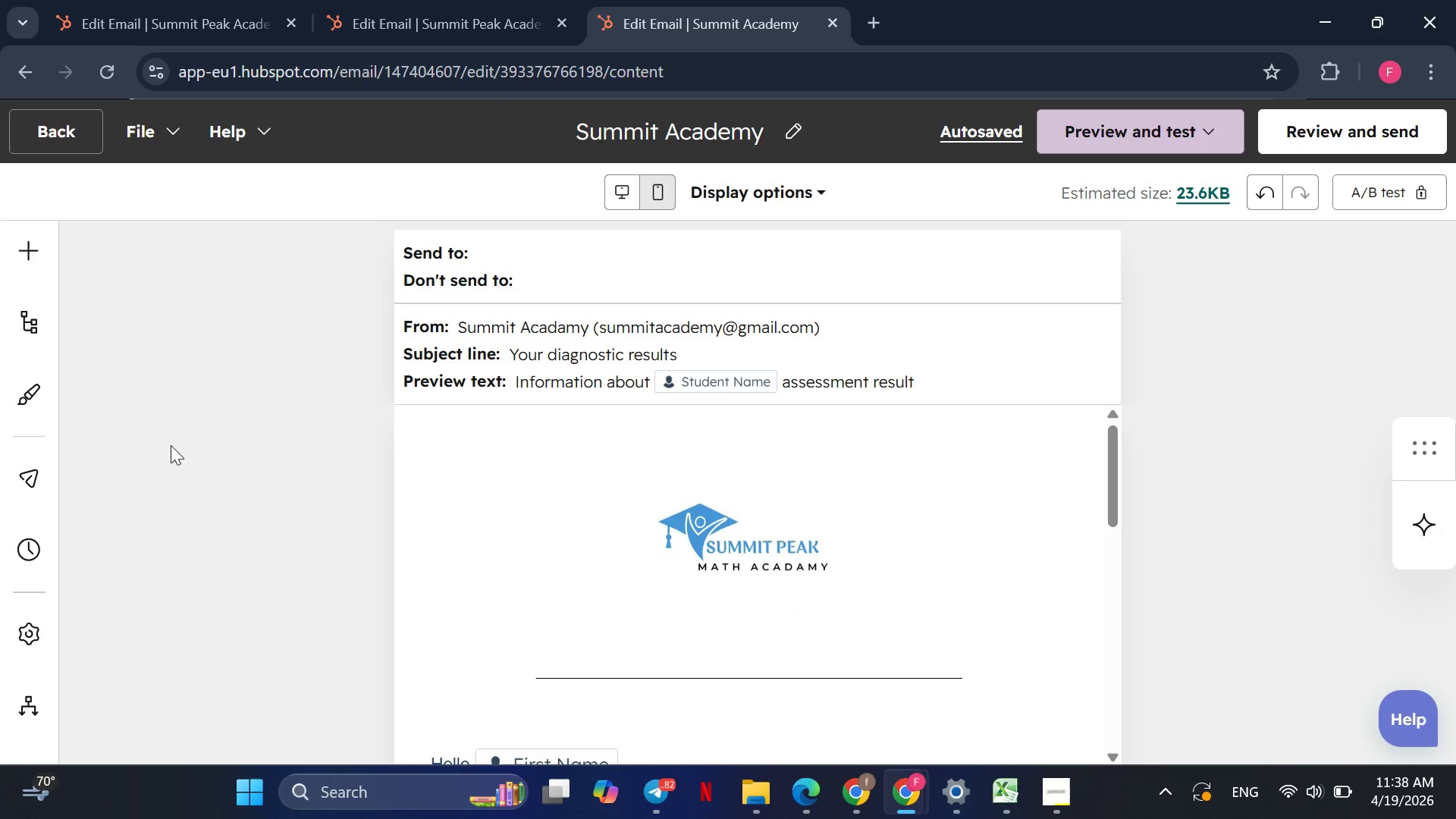 
wait(8.55)
 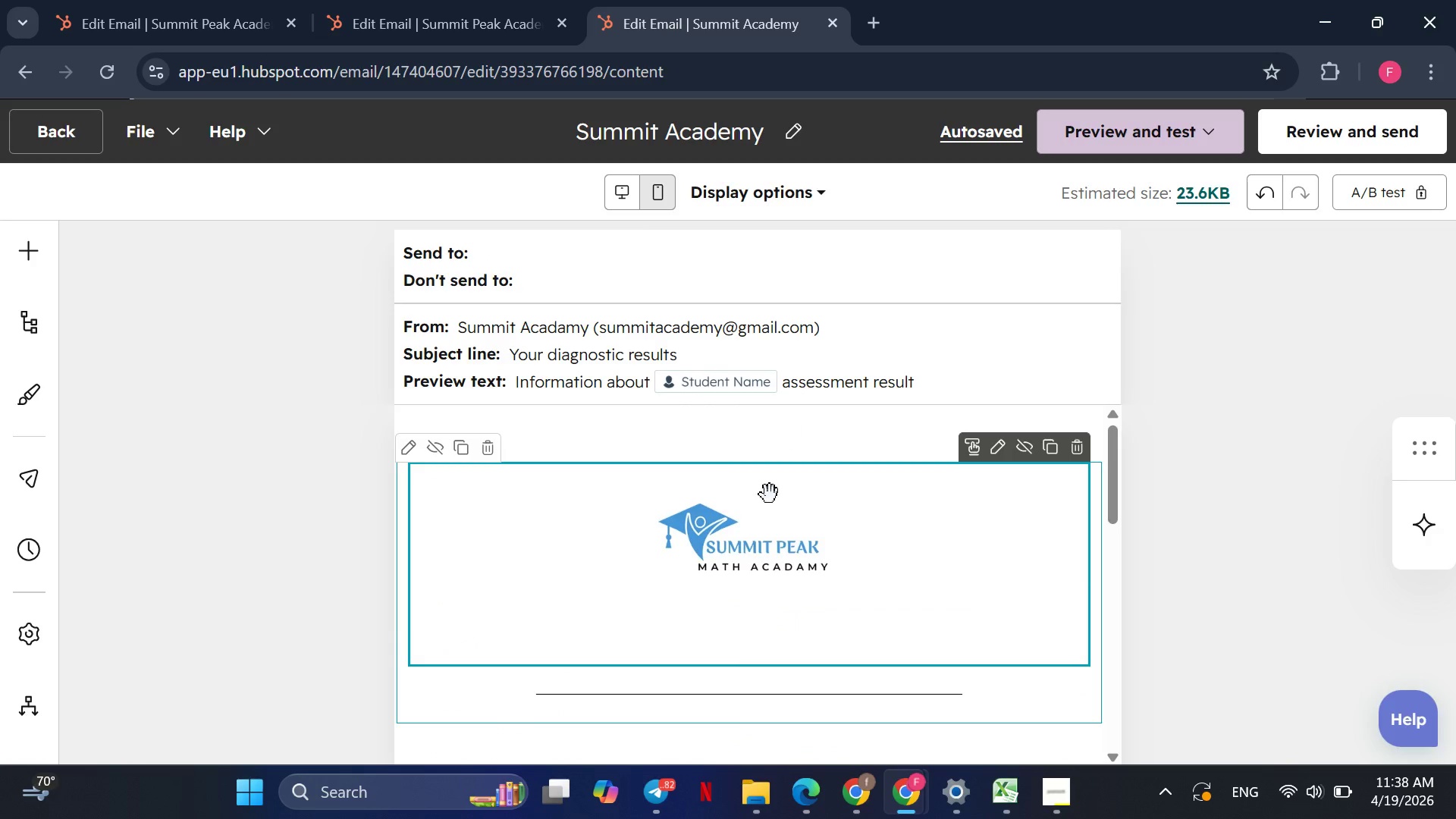 
key(Meta+G)
 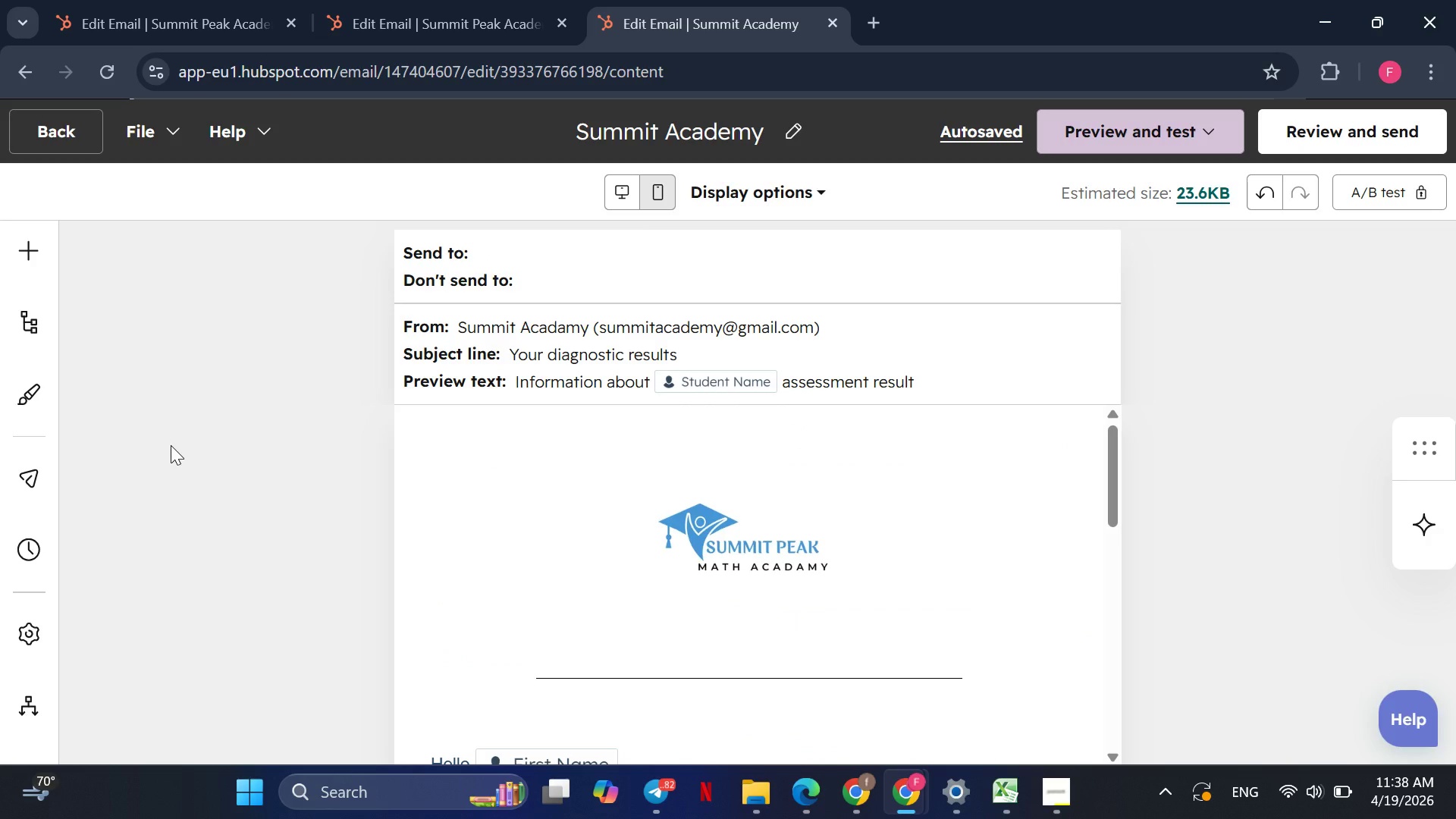 
key(Meta+G)
 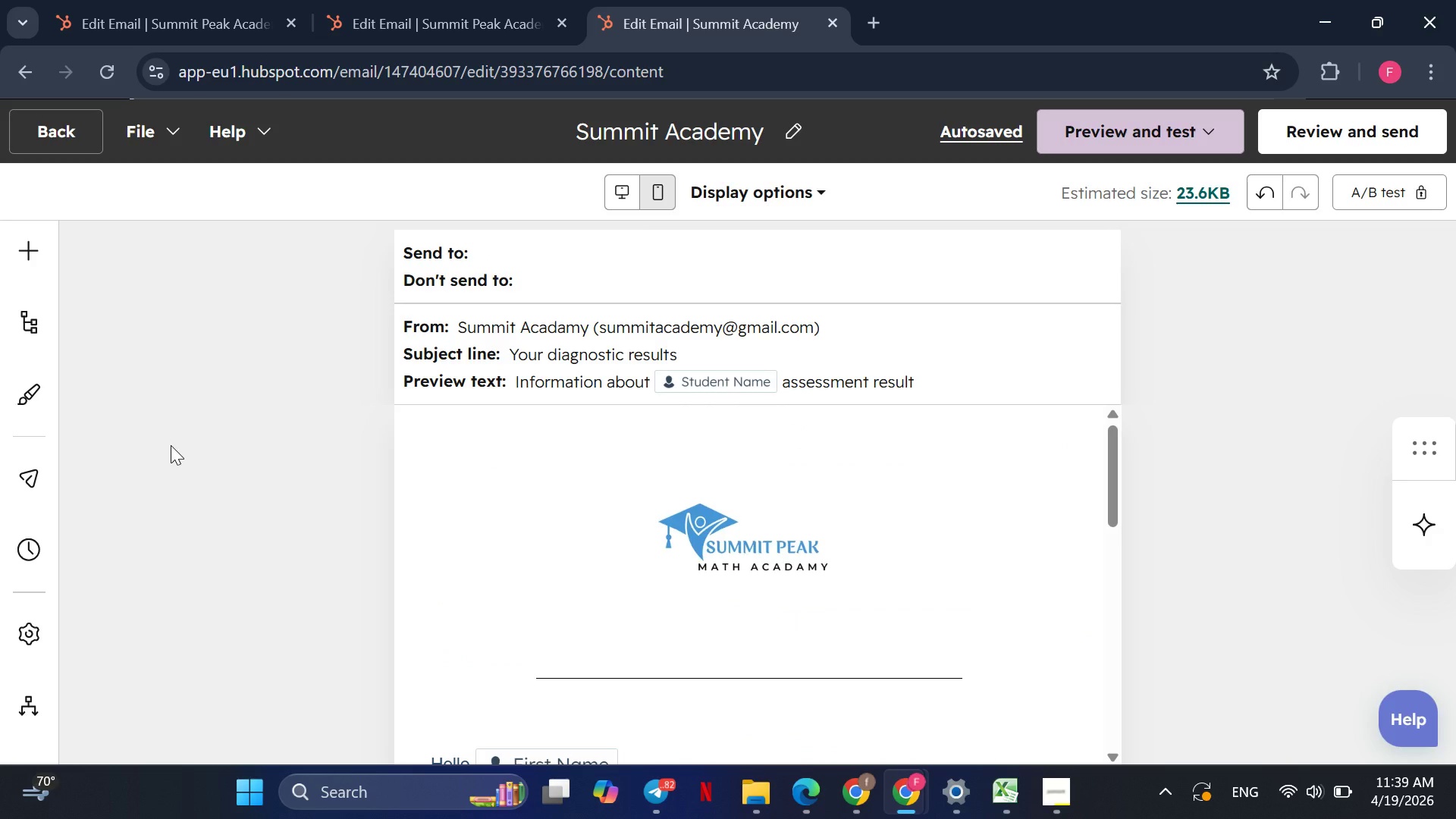 
hold_key(key=MetaLeft, duration=0.34)
 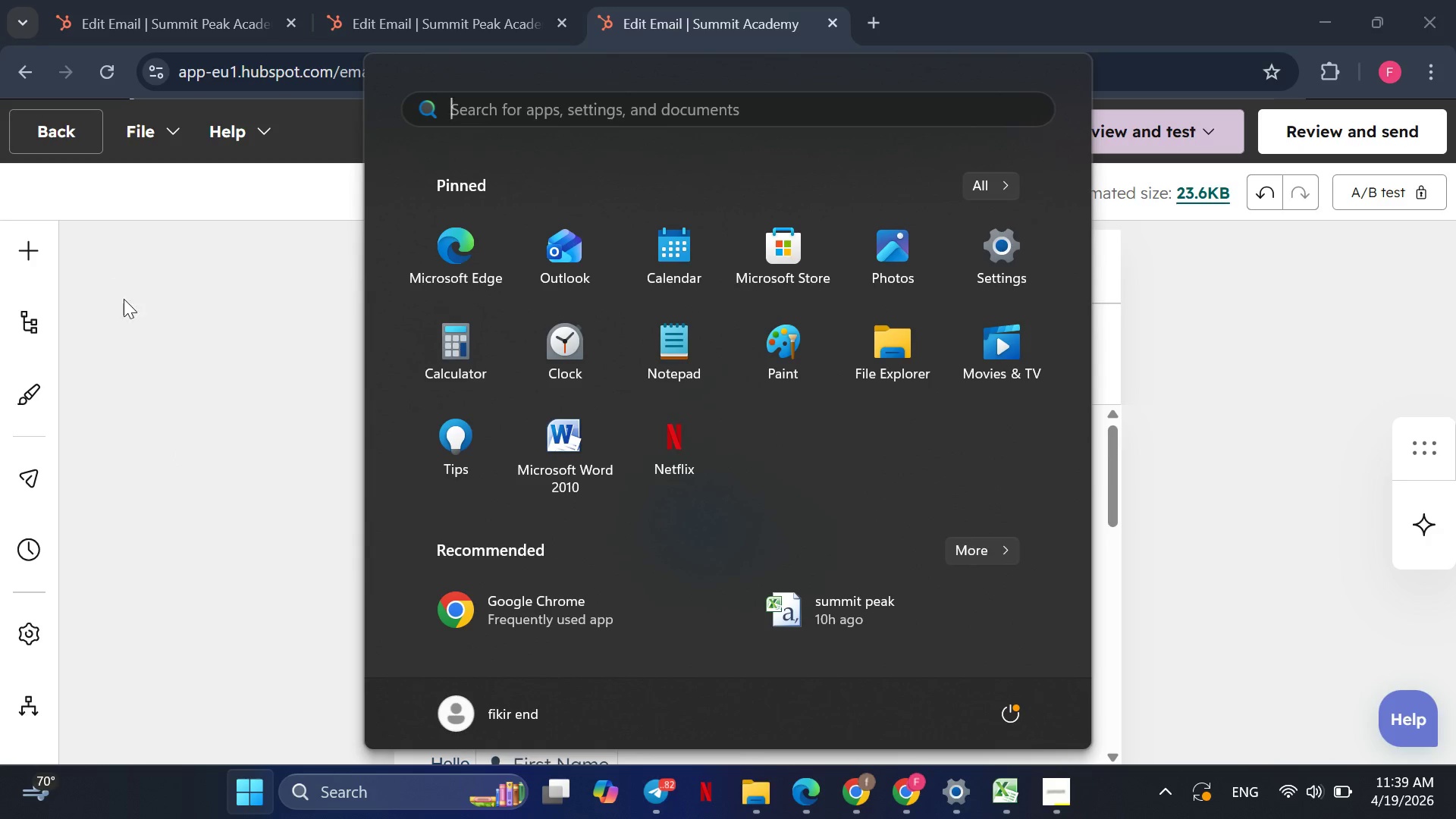 
left_click([168, 342])
 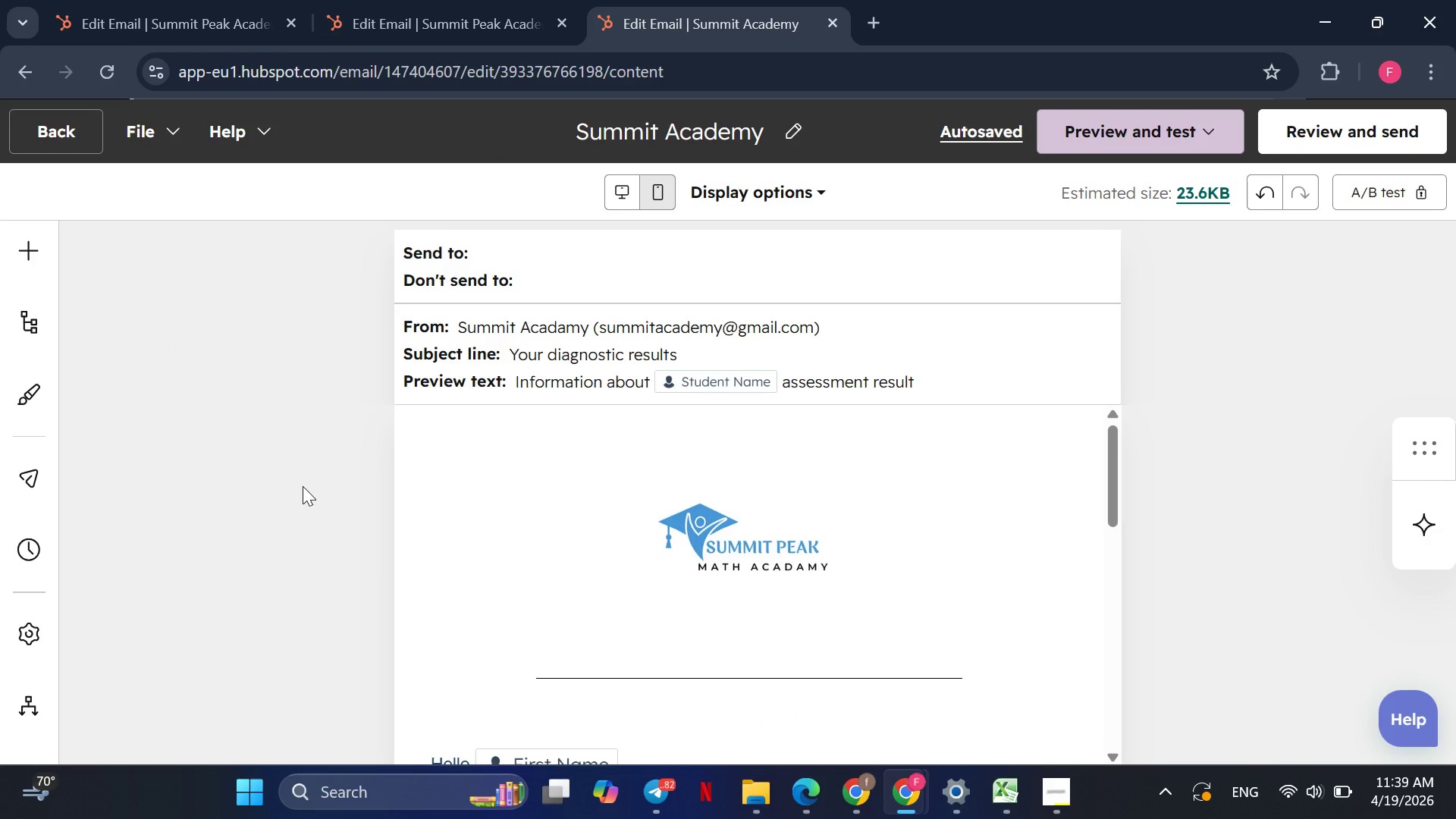 
key(PrintScreen)
 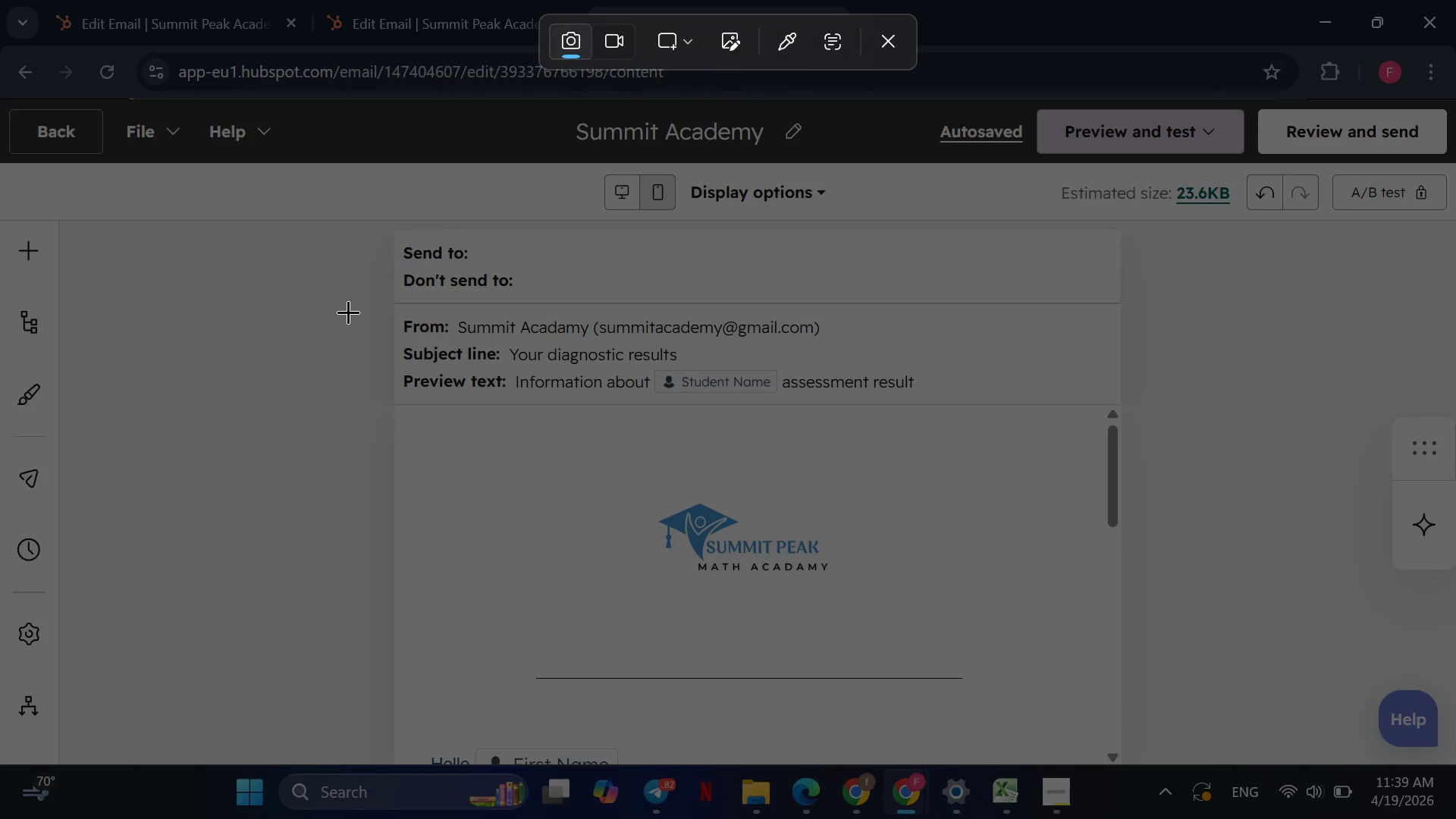 
left_click_drag(start_coordinate=[356, 297], to_coordinate=[1120, 748])